 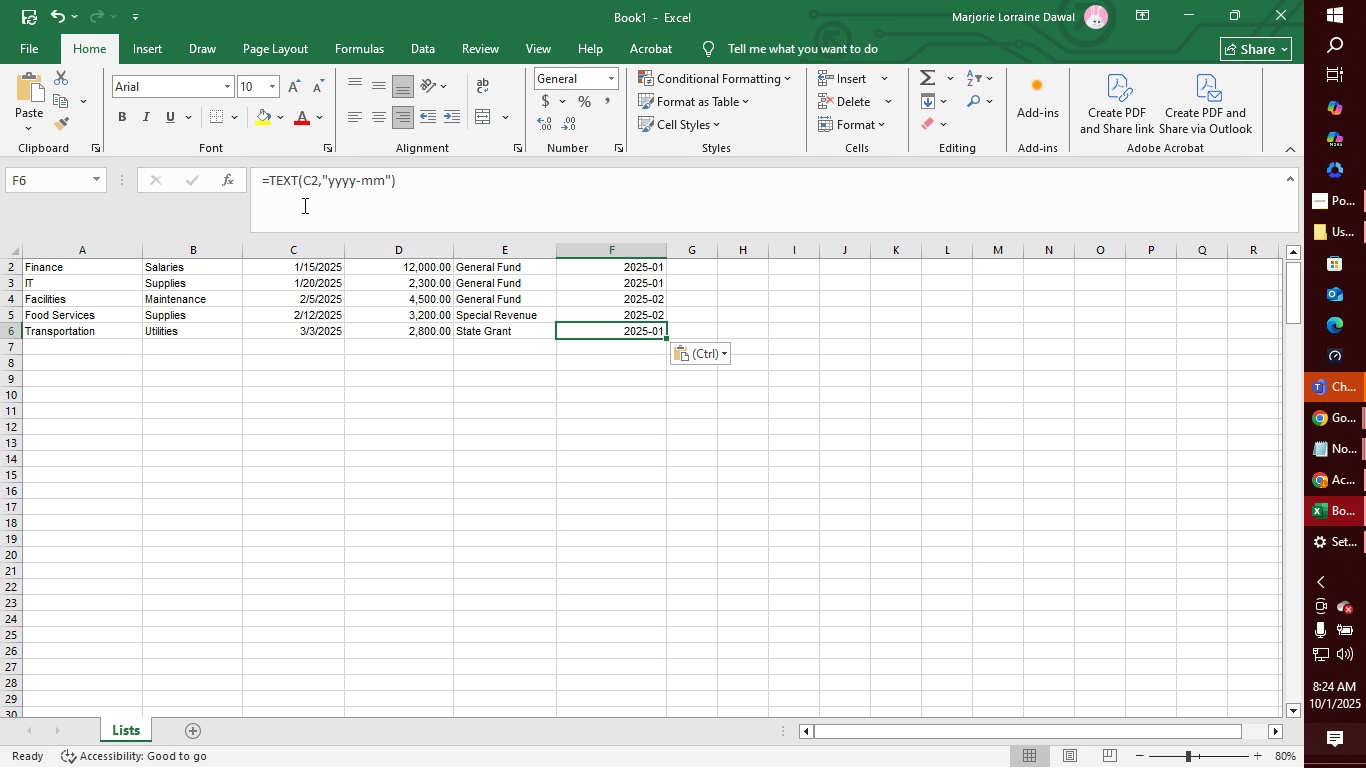 
left_click([315, 180])
 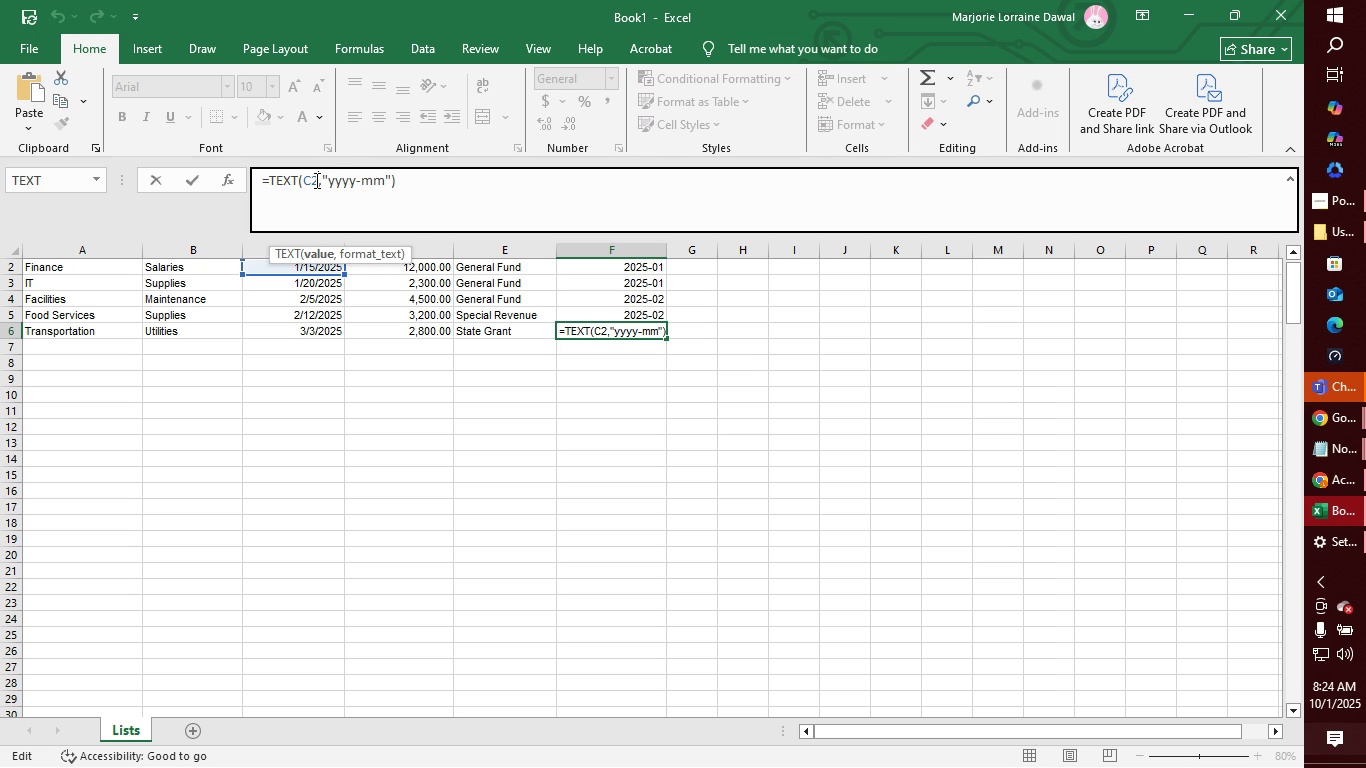 
key(Backspace)
 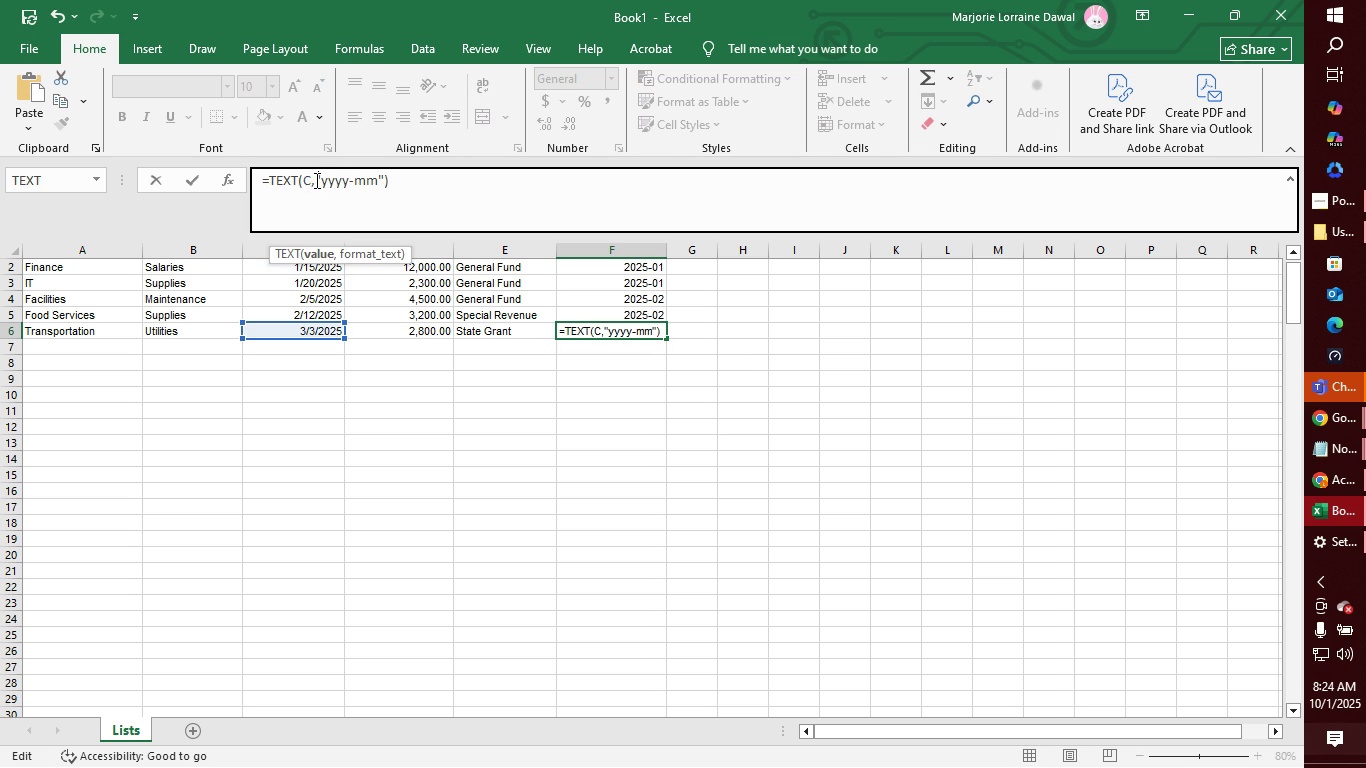 
key(6)
 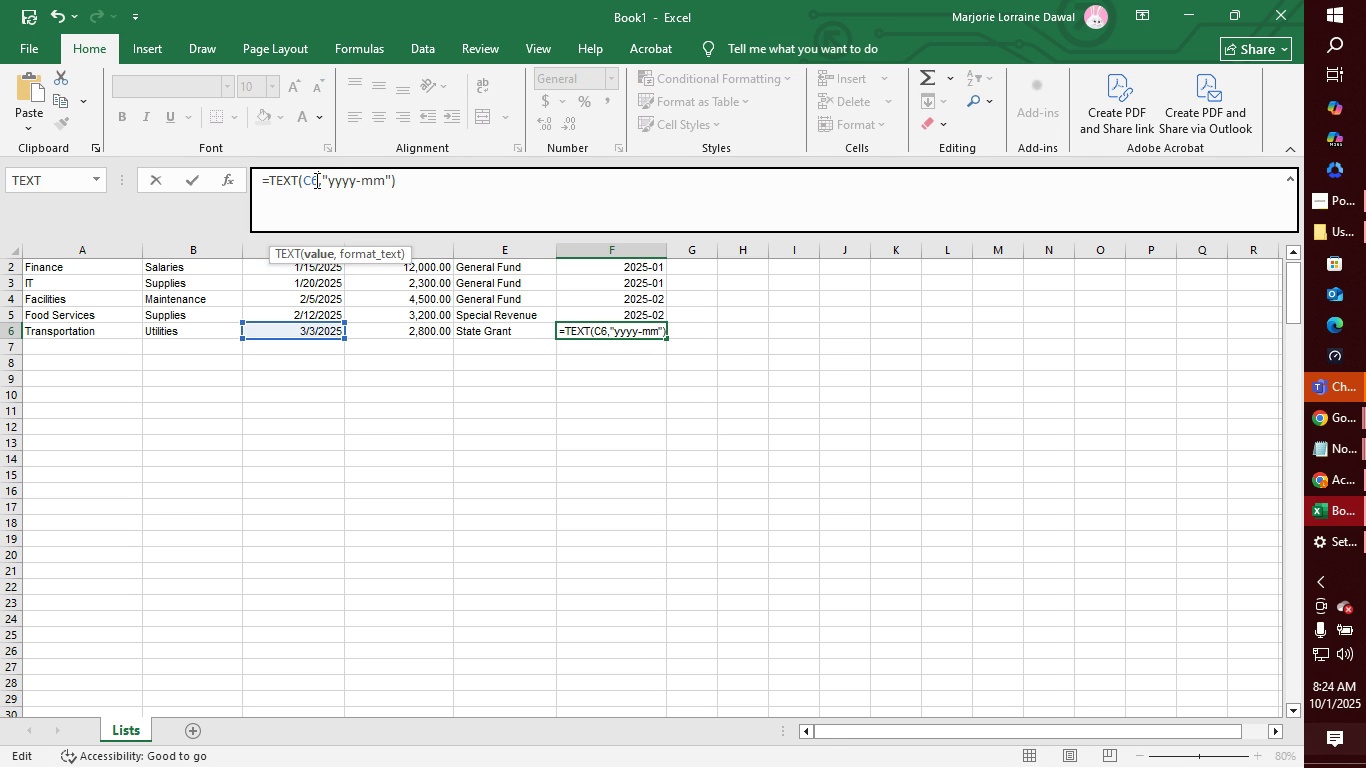 
key(Enter)